 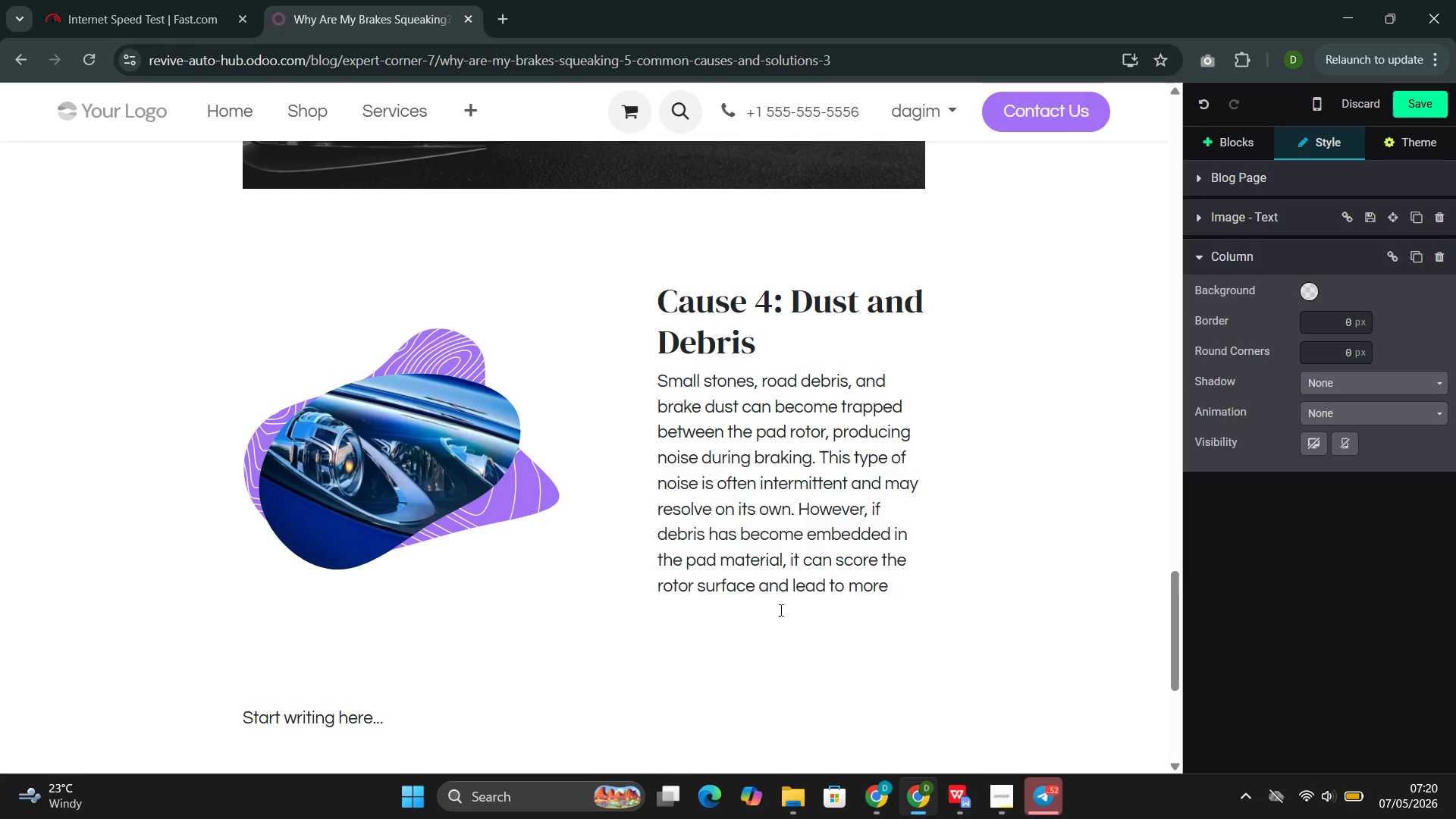 
type(serious )
 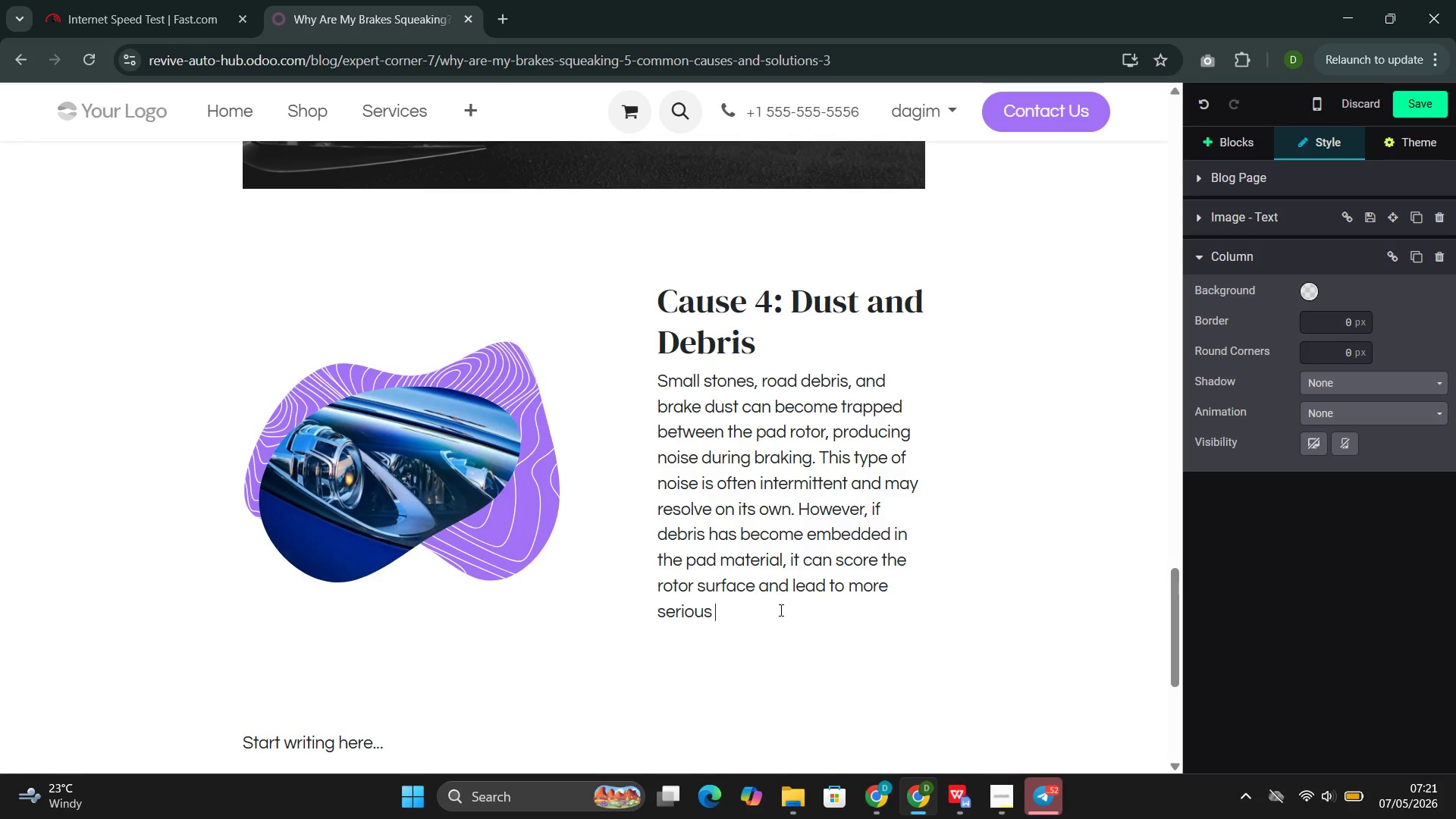 
wait(13.86)
 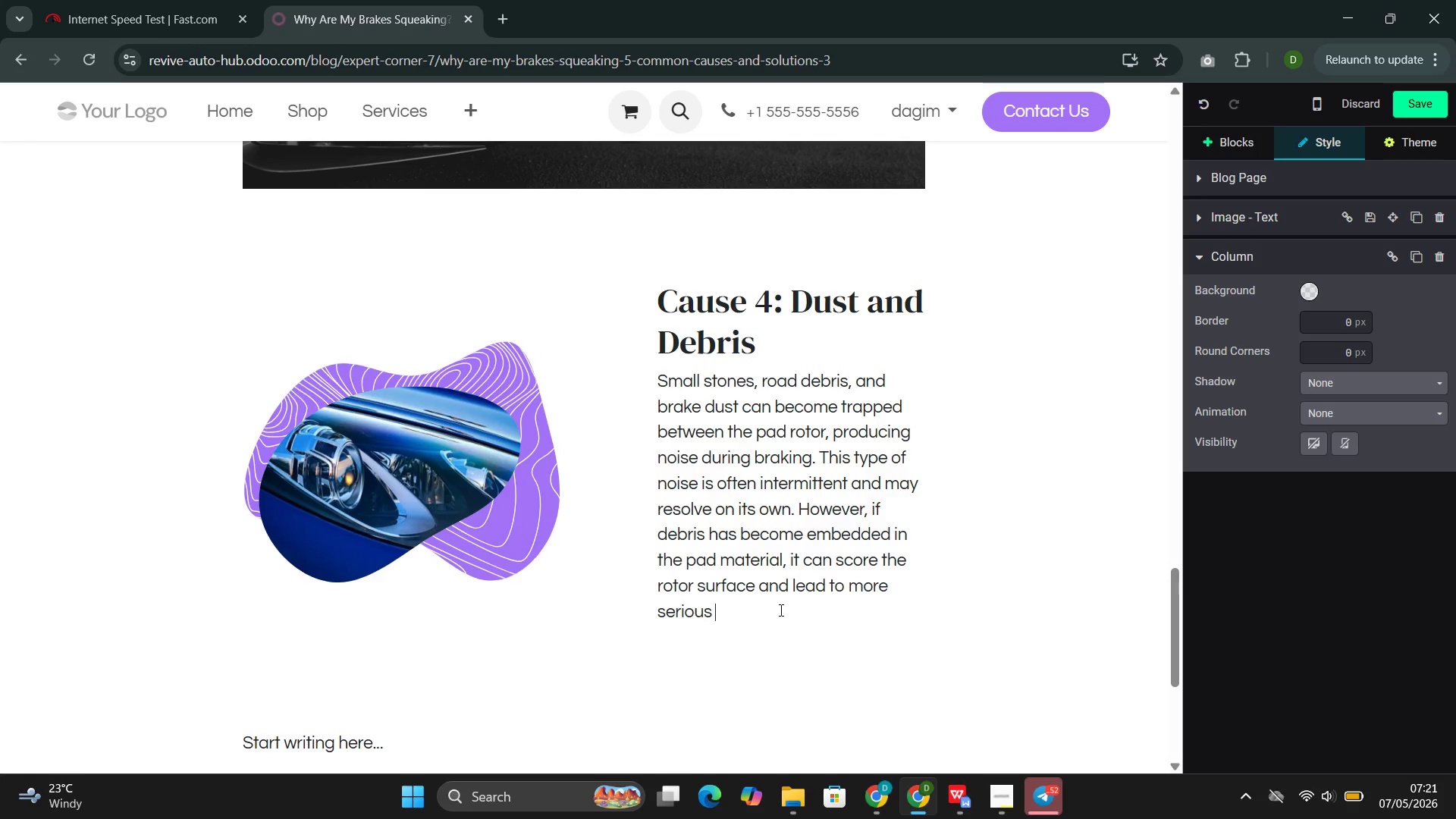 
type(damage.)
 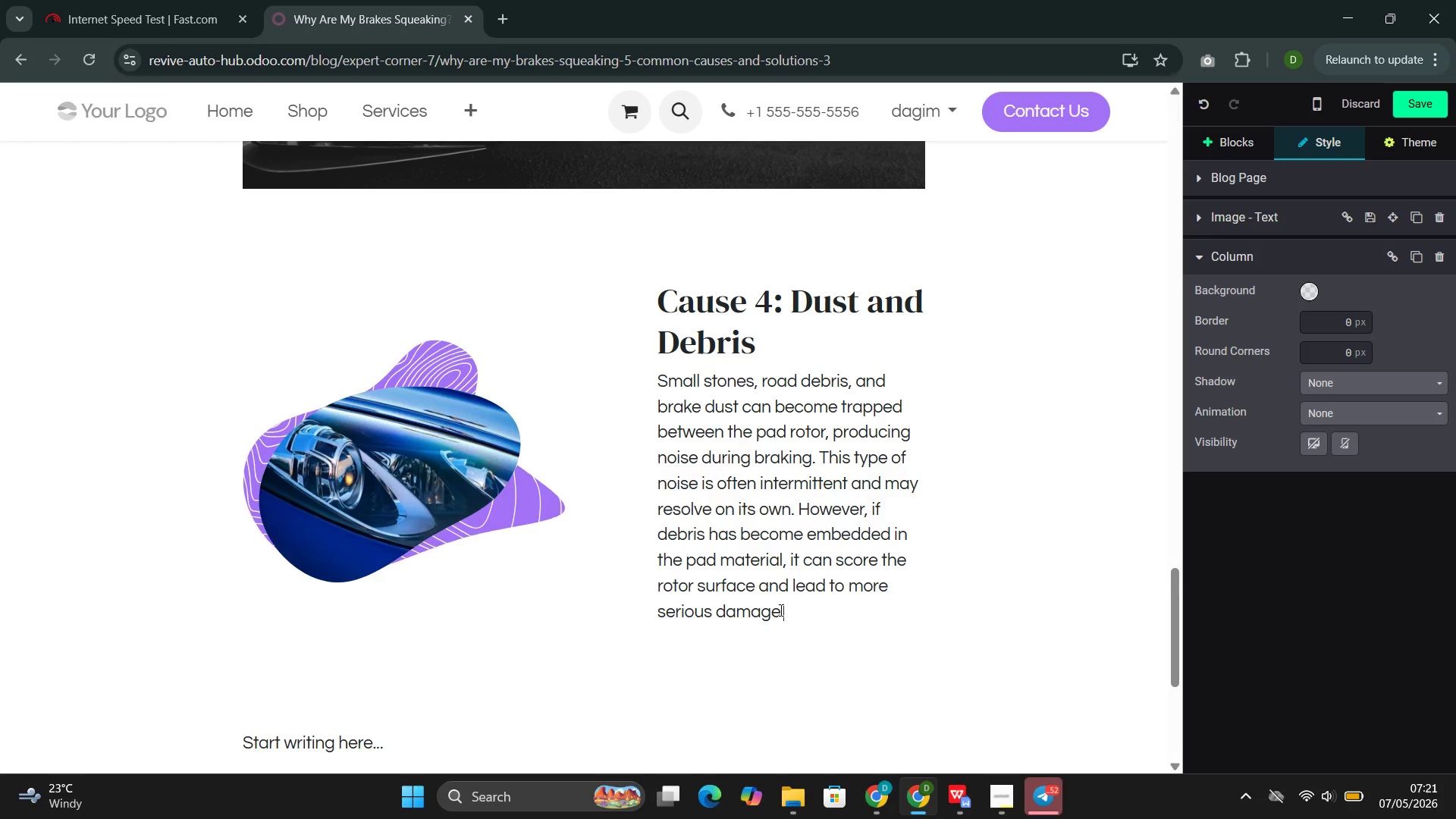 
wait(9.64)
 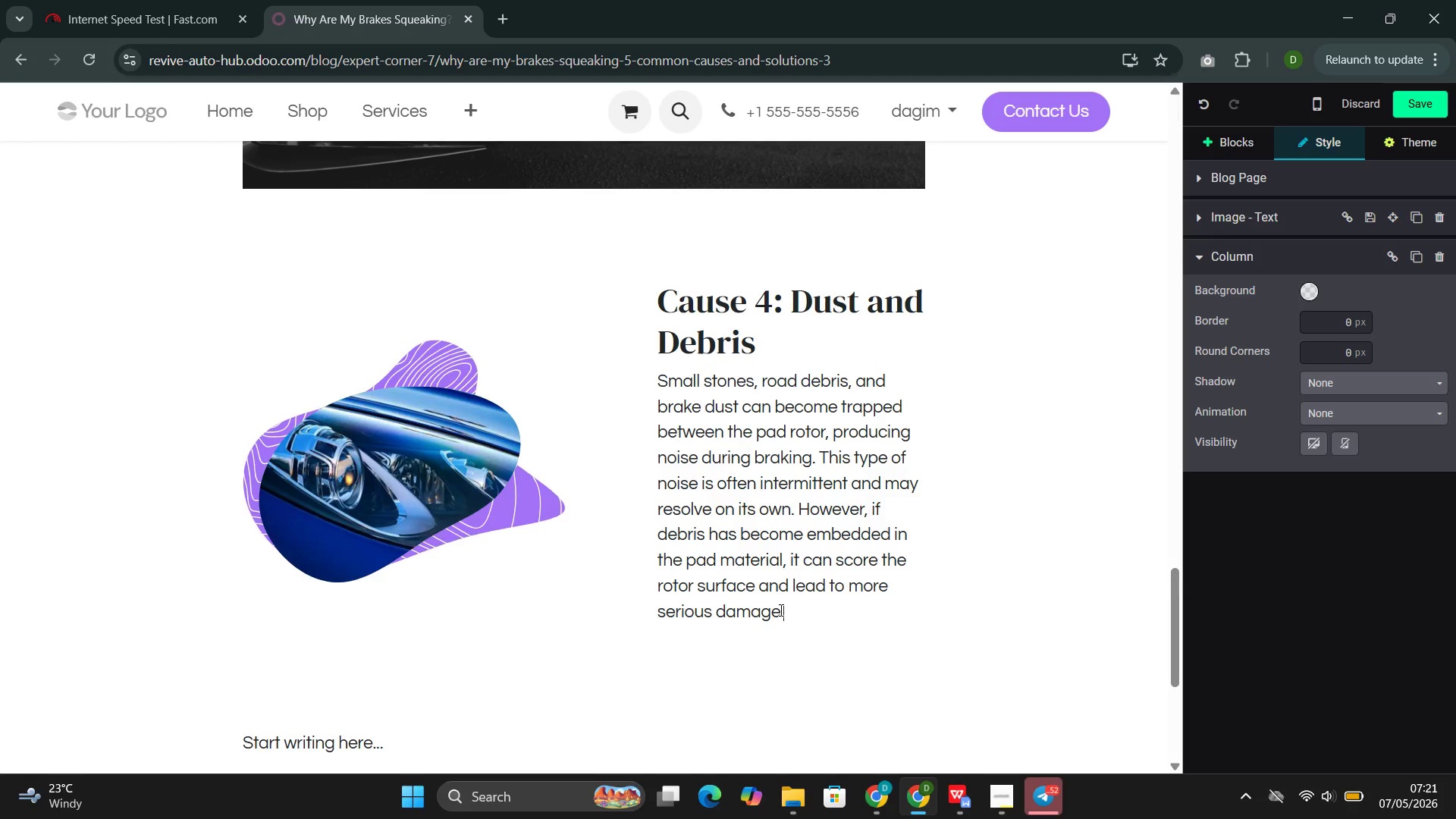 
left_click([596, 377])
 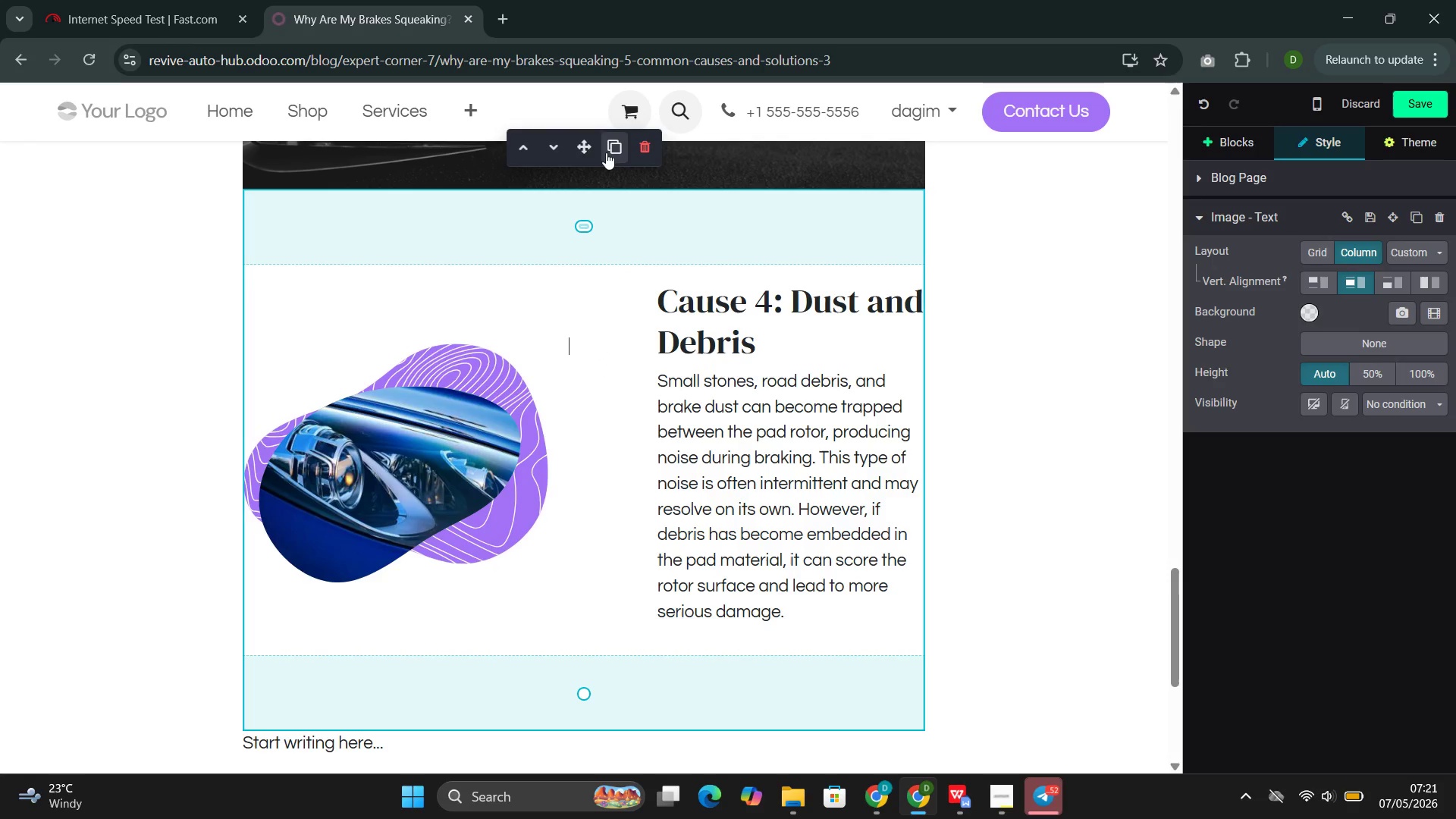 
left_click([607, 154])
 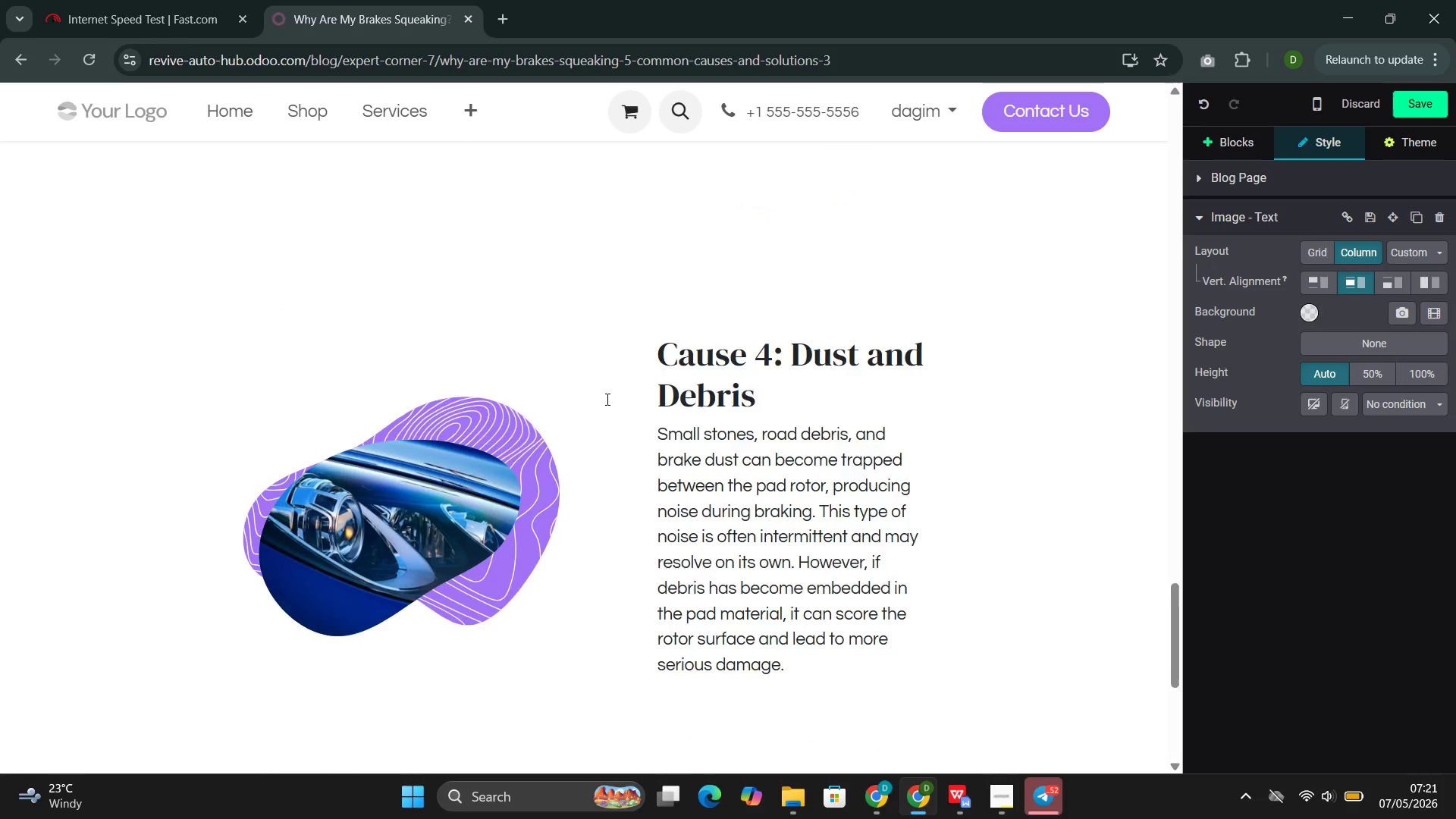 
left_click([435, 432])
 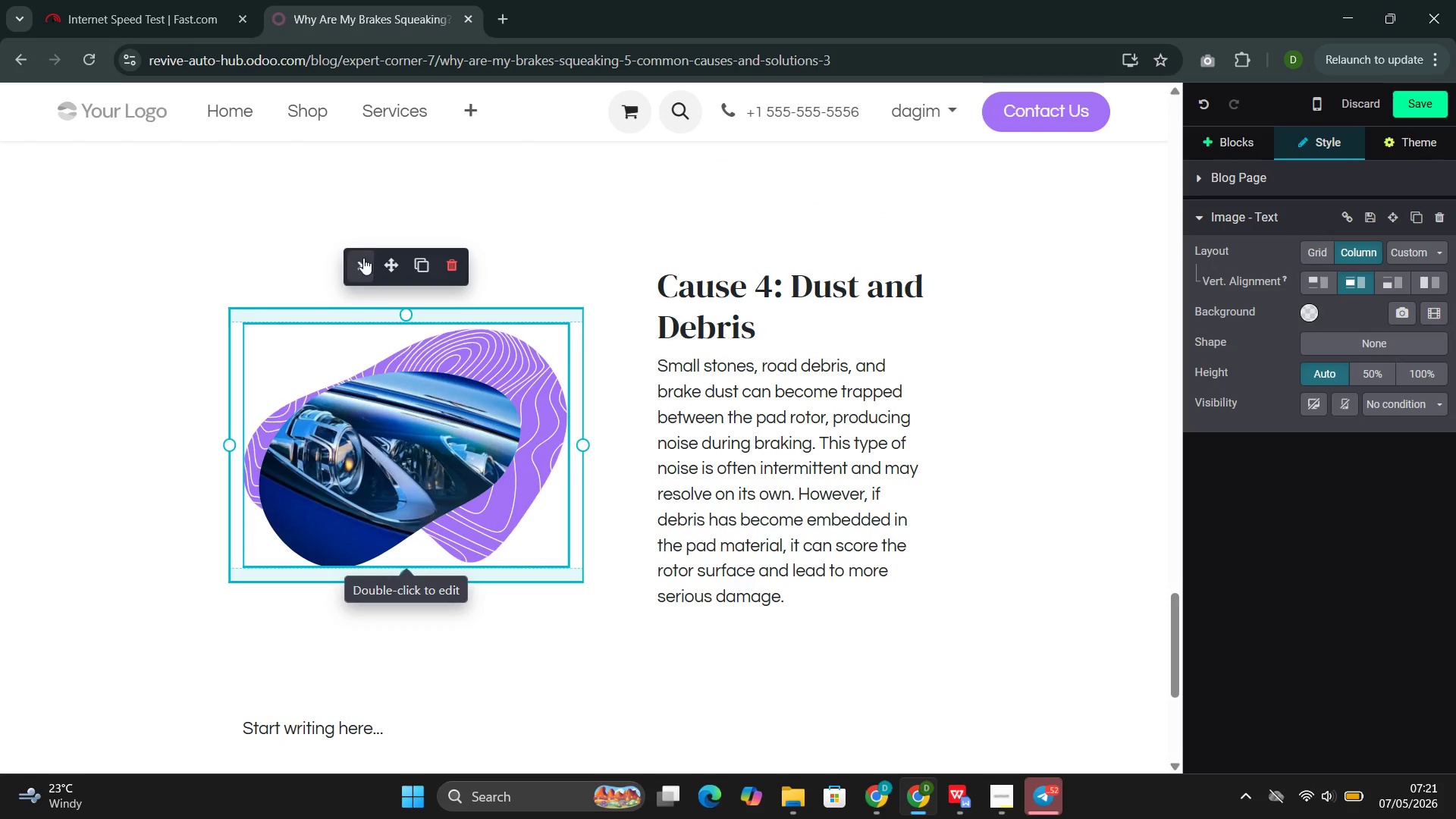 
left_click([358, 262])
 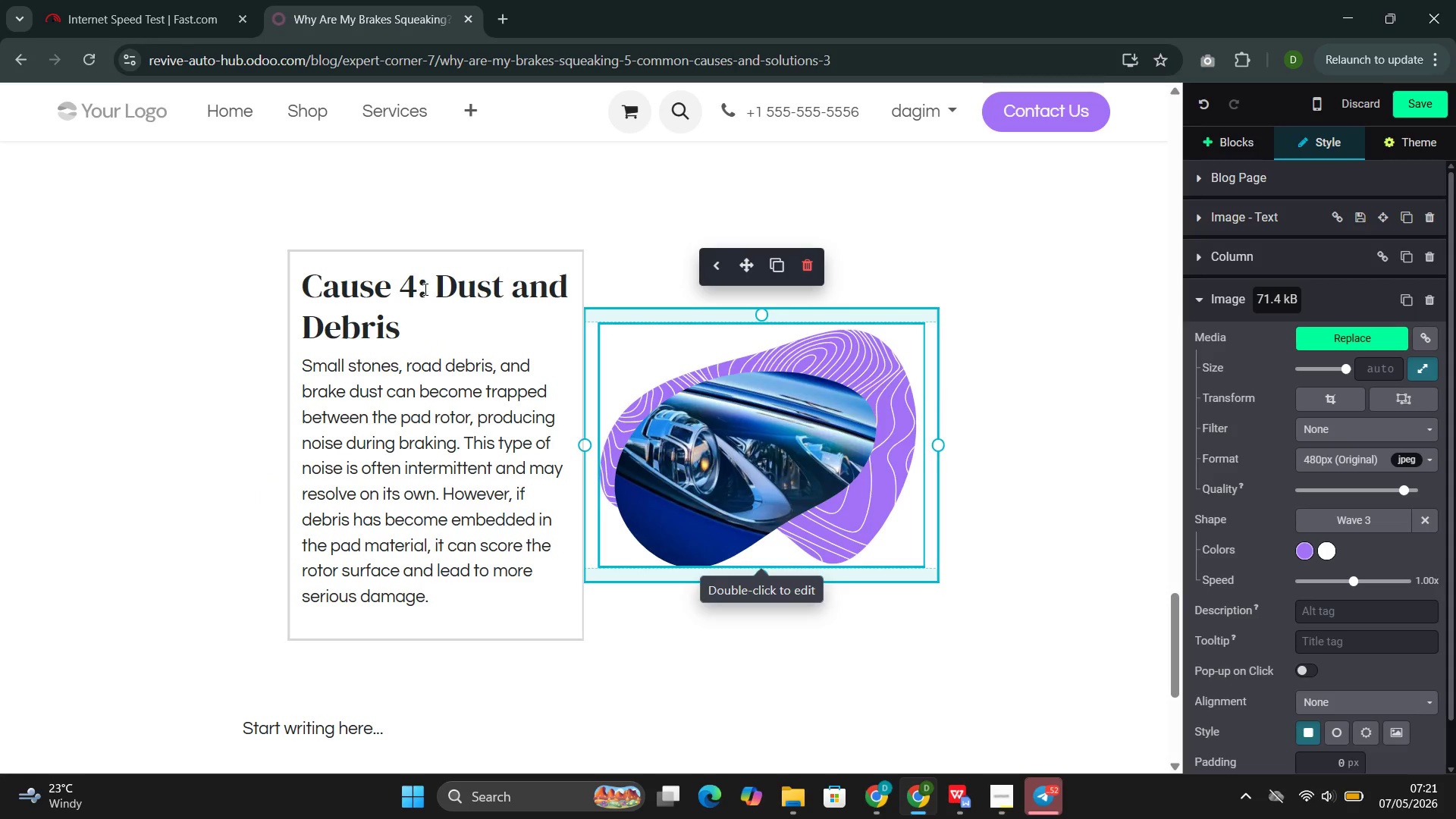 
left_click([421, 291])
 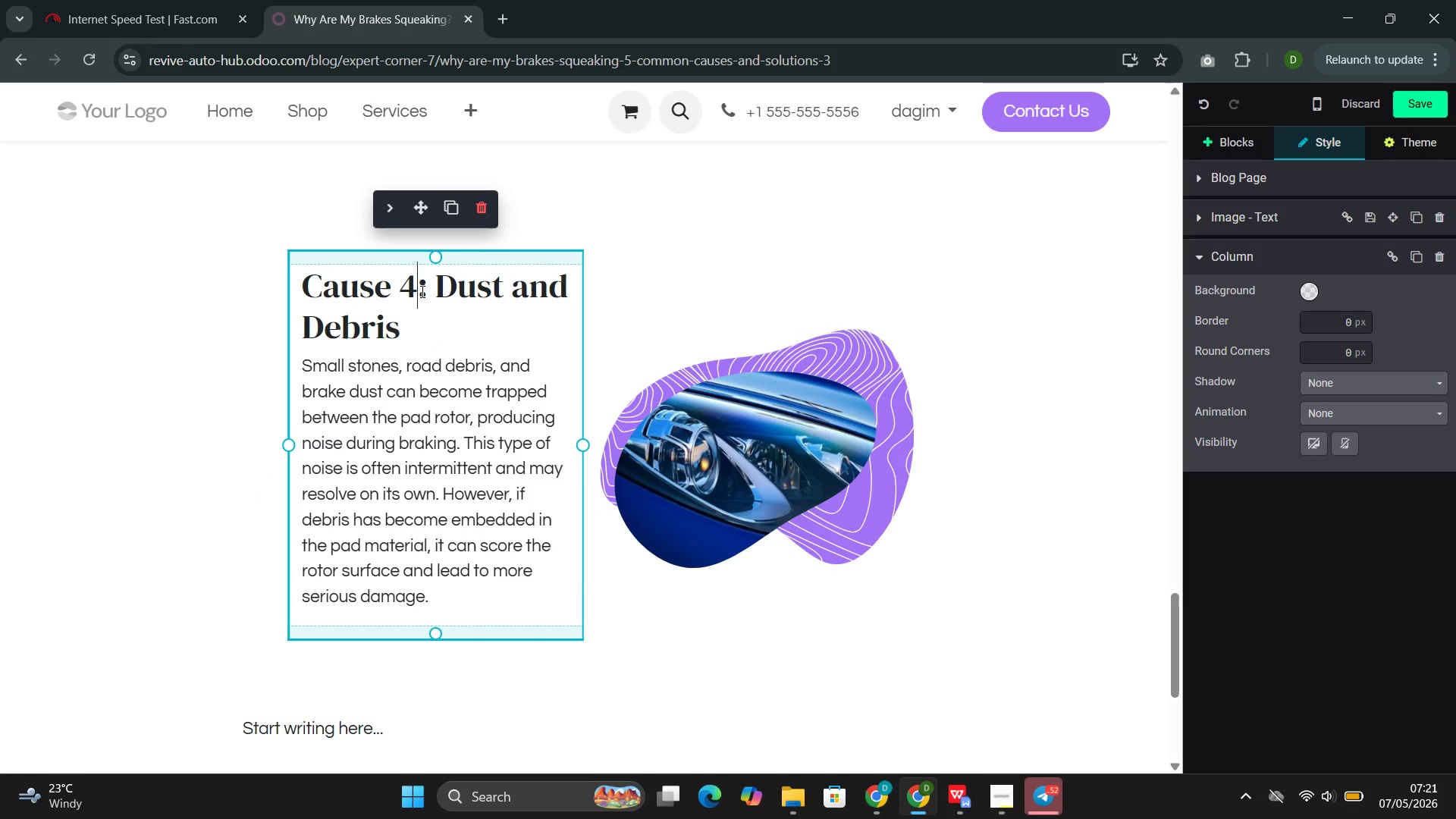 
key(Backspace)
 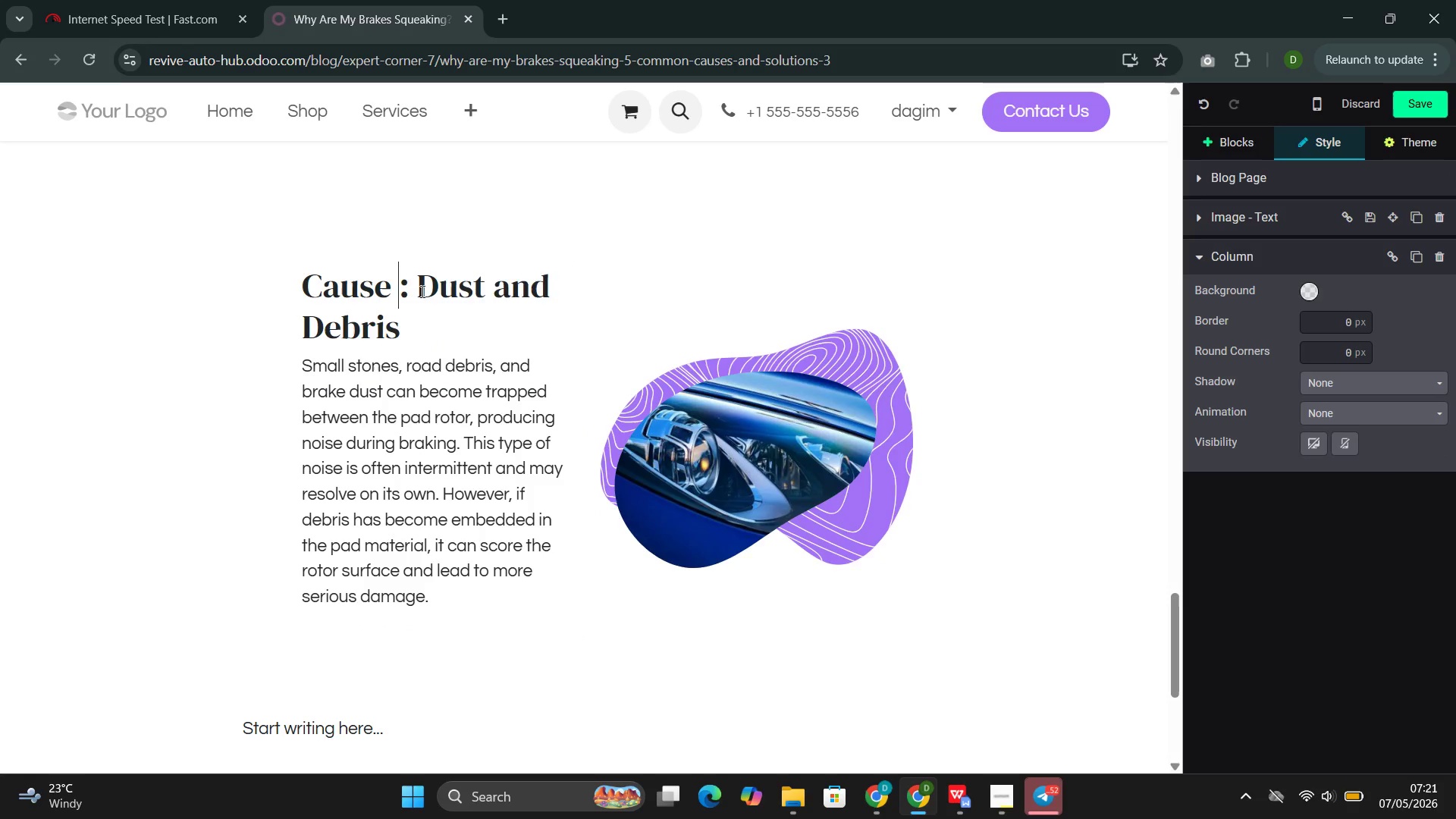 
key(5)
 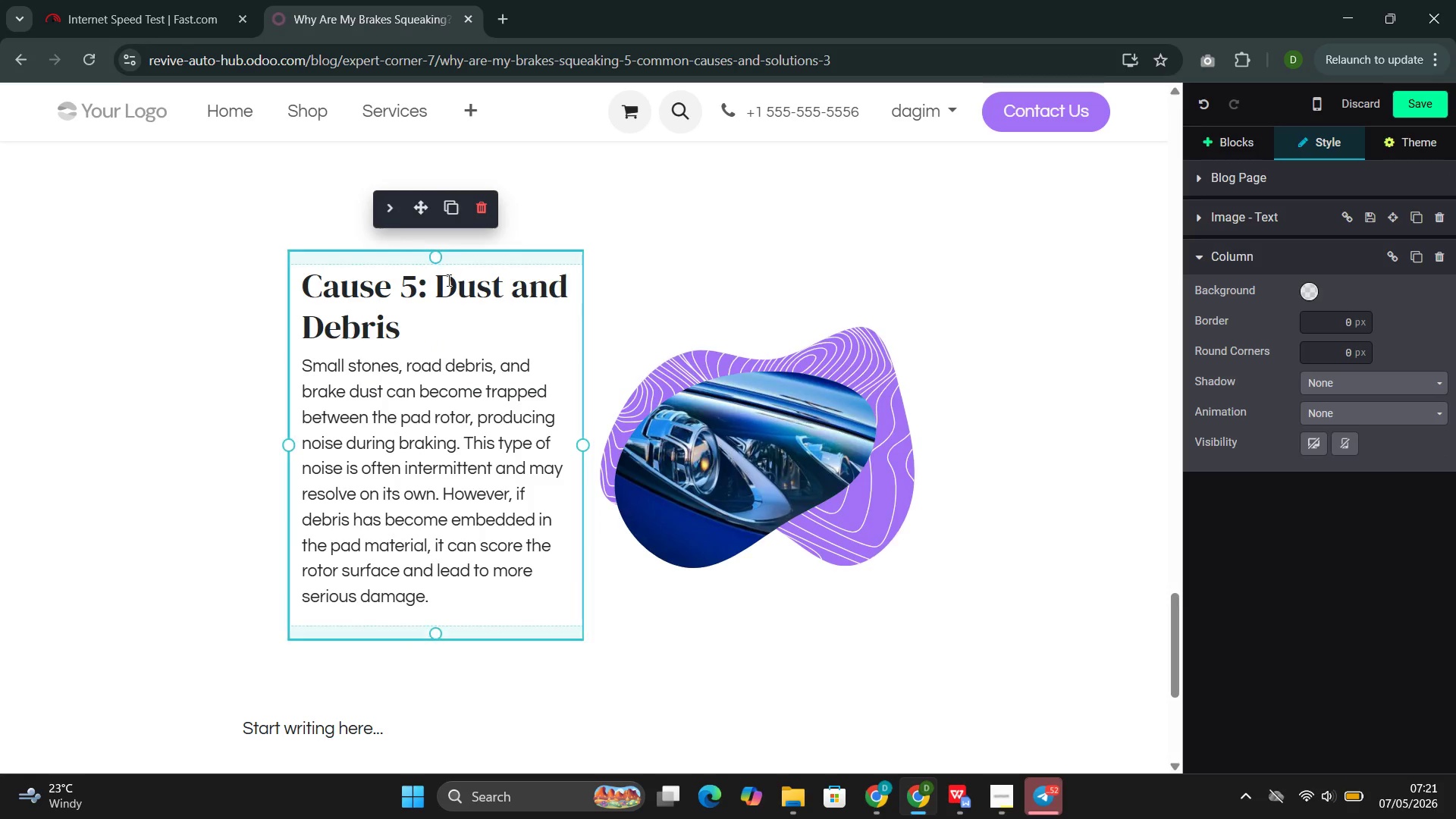 
left_click_drag(start_coordinate=[436, 281], to_coordinate=[418, 341])
 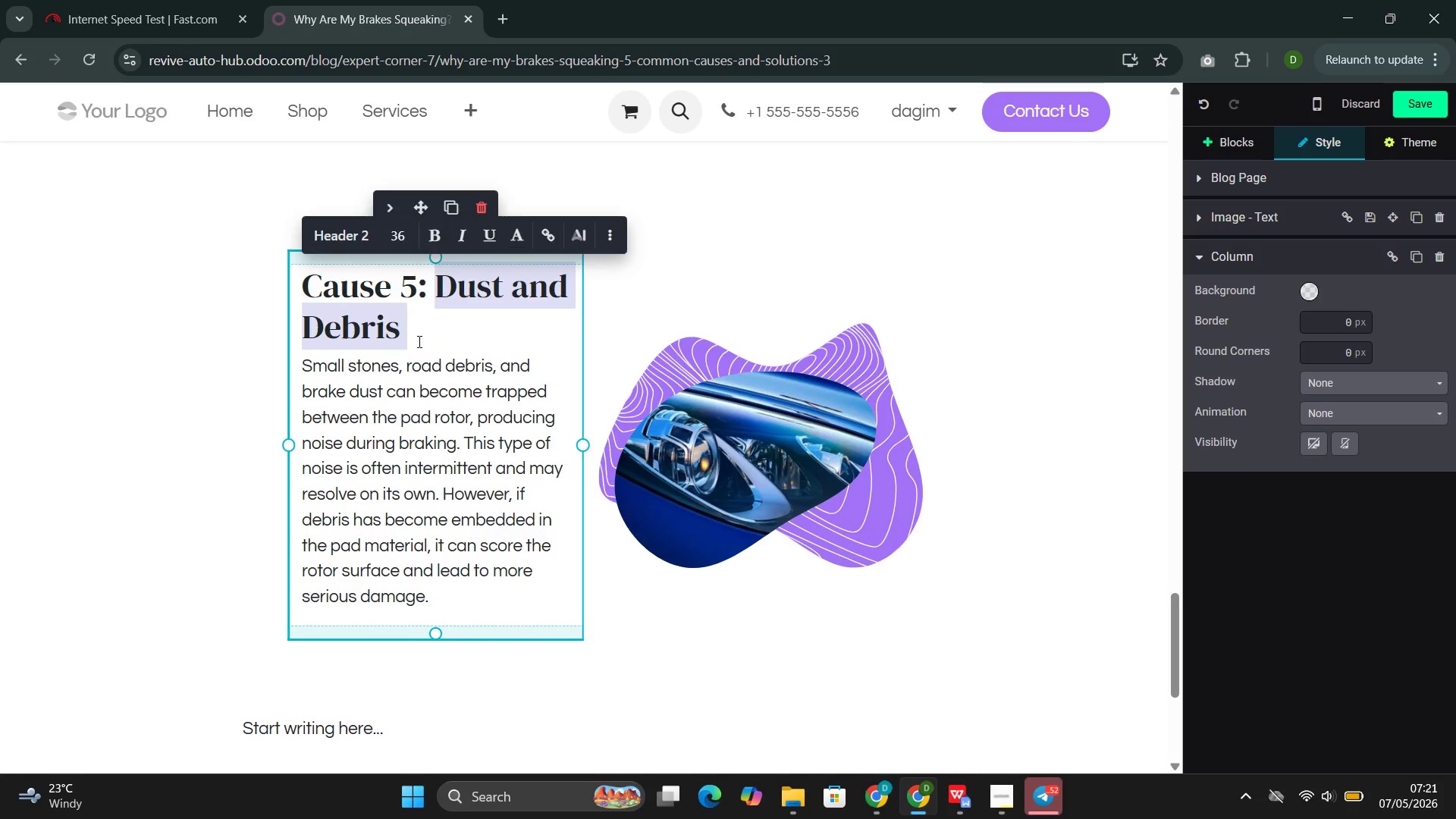 
type(Lack of Lubrication)
 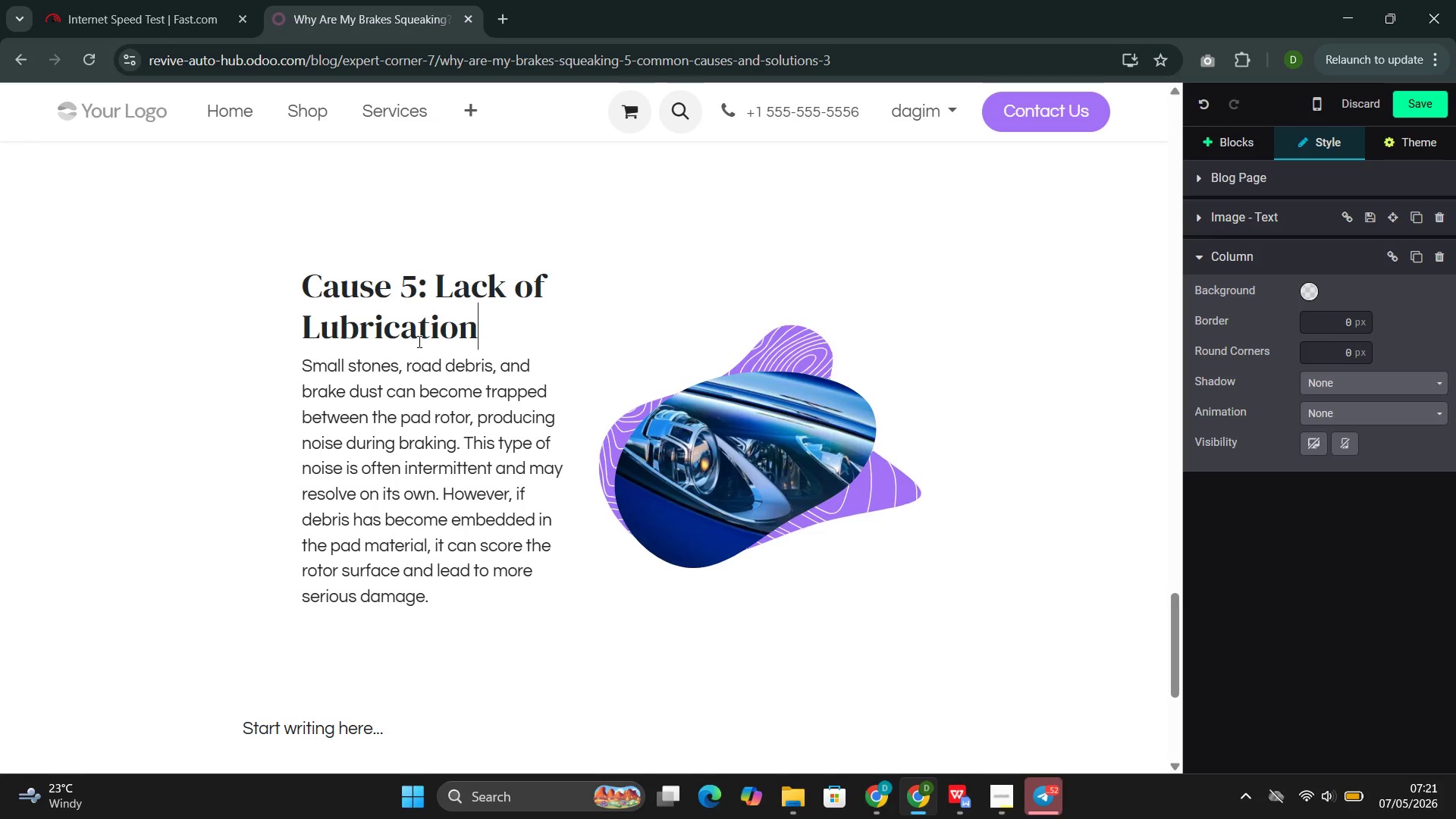 
left_click_drag(start_coordinate=[443, 598], to_coordinate=[322, 368])
 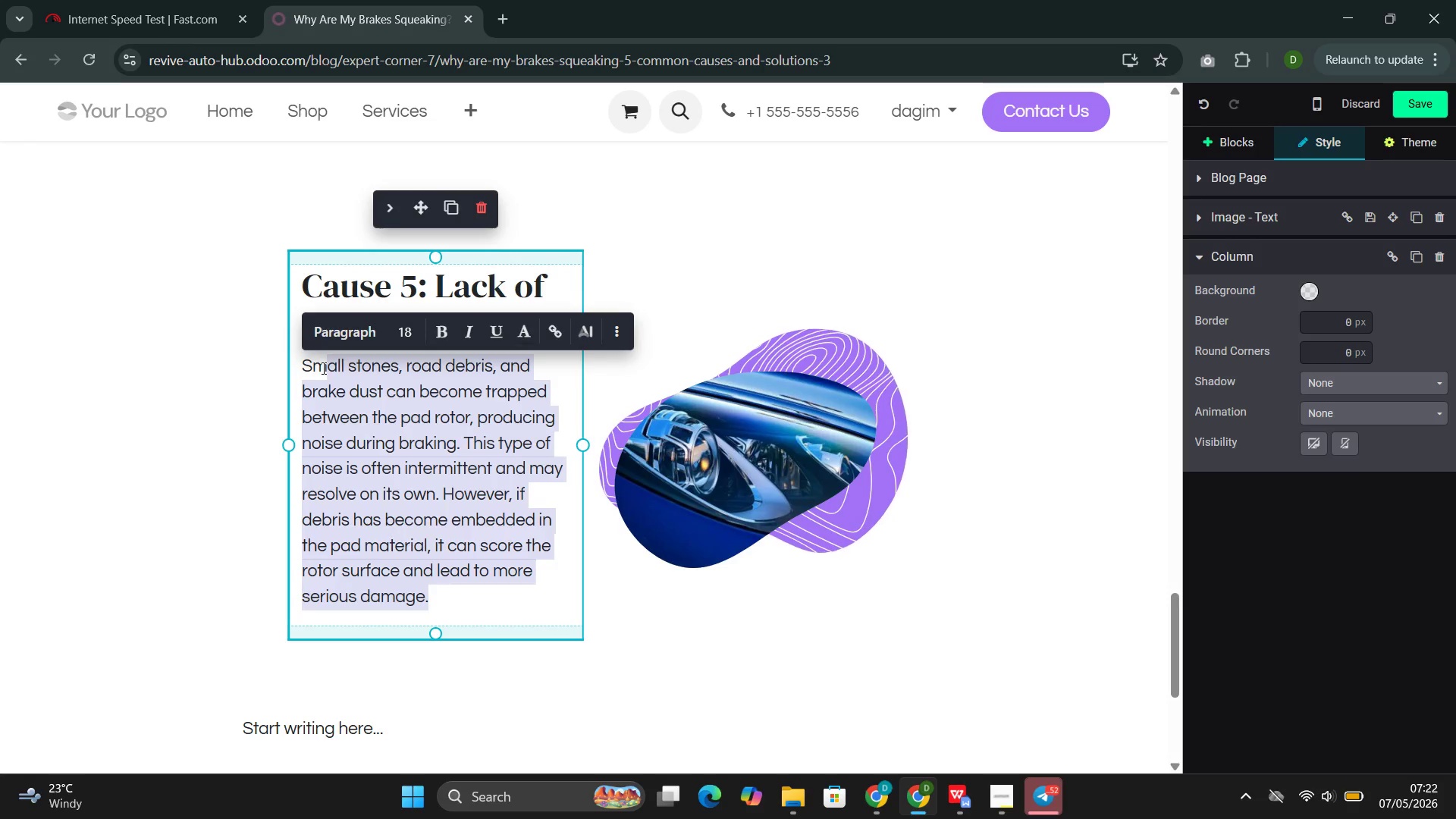 
key(Backspace)
key(Backspace)
key(Backspace)
type(Brake pads move within their caliper brackets on small metal contact point )
key(Backspace)
type(s. These contact points require specialized high-temperature)
 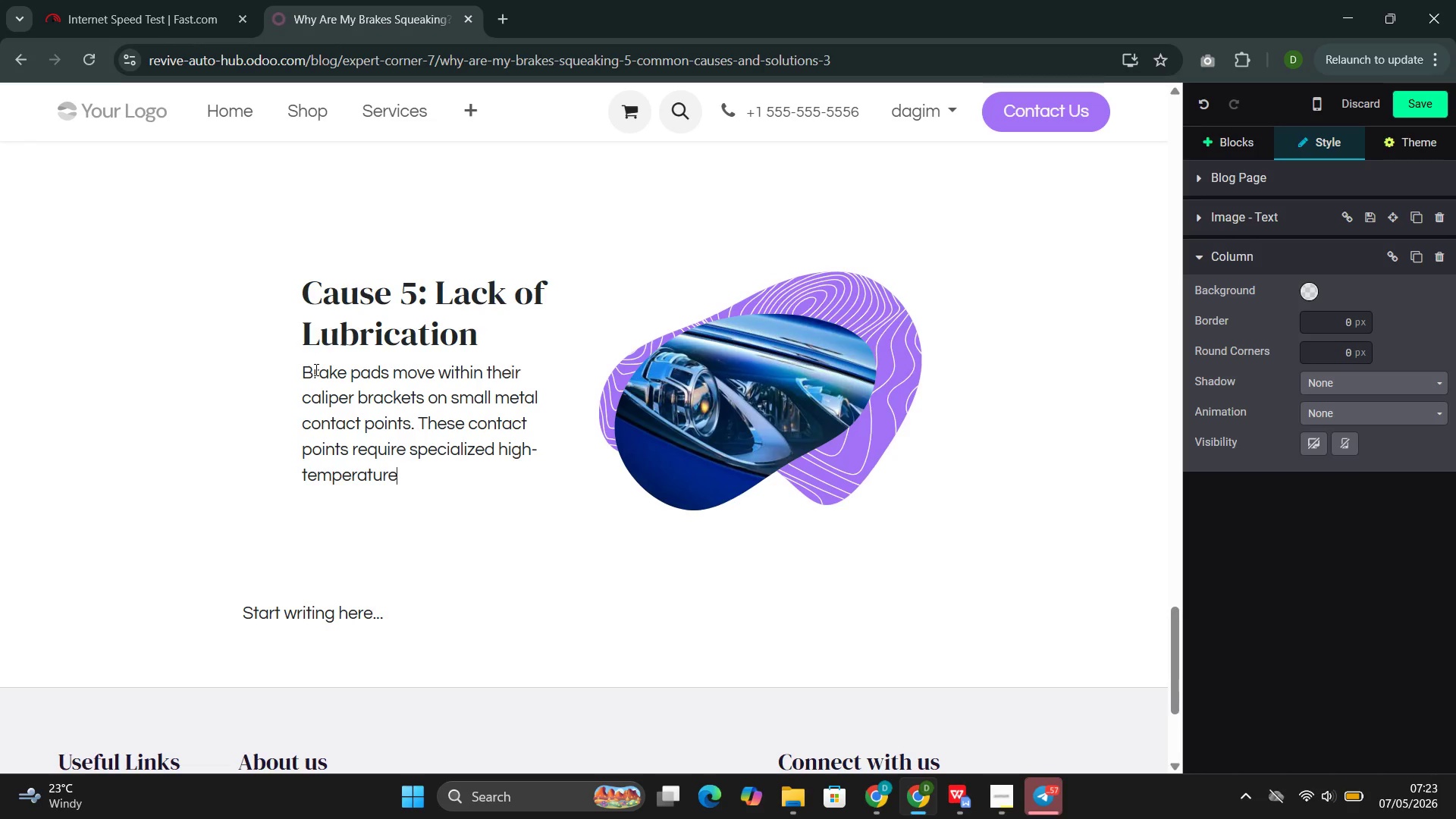 
wait(16.22)
 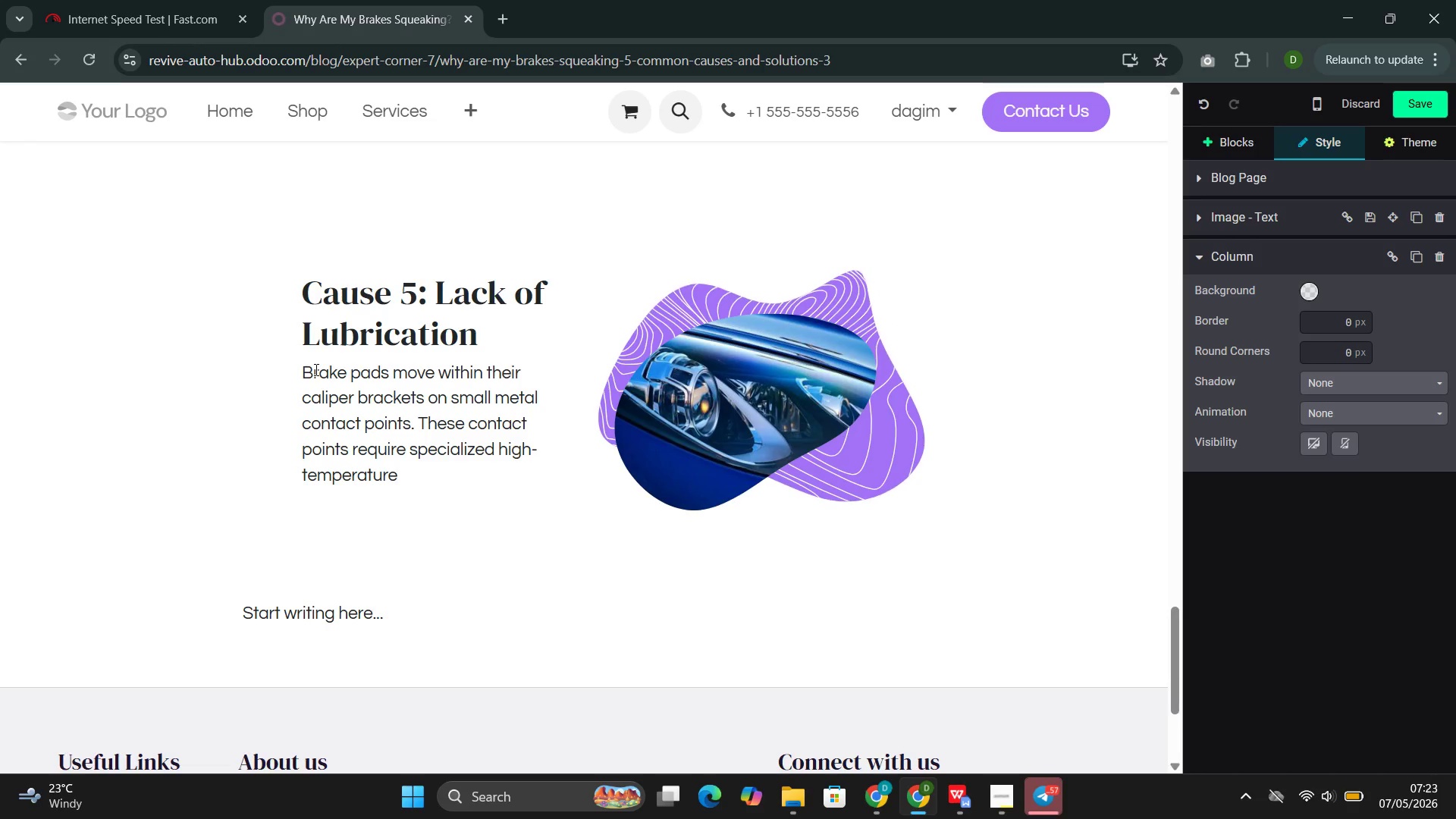 
type( lubricant during installation )
key(Backspace)
type(.)
 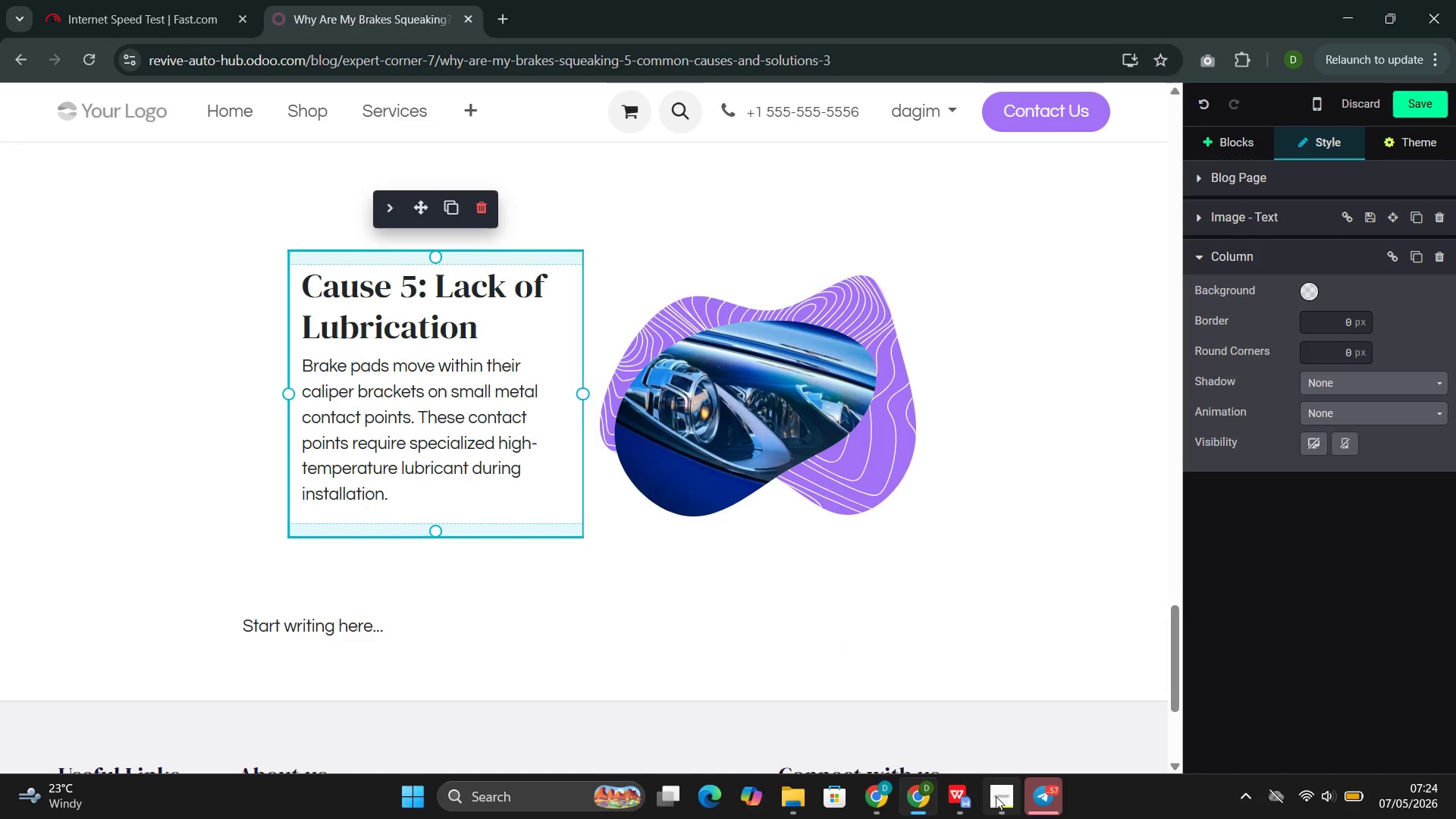 
left_click([961, 708])